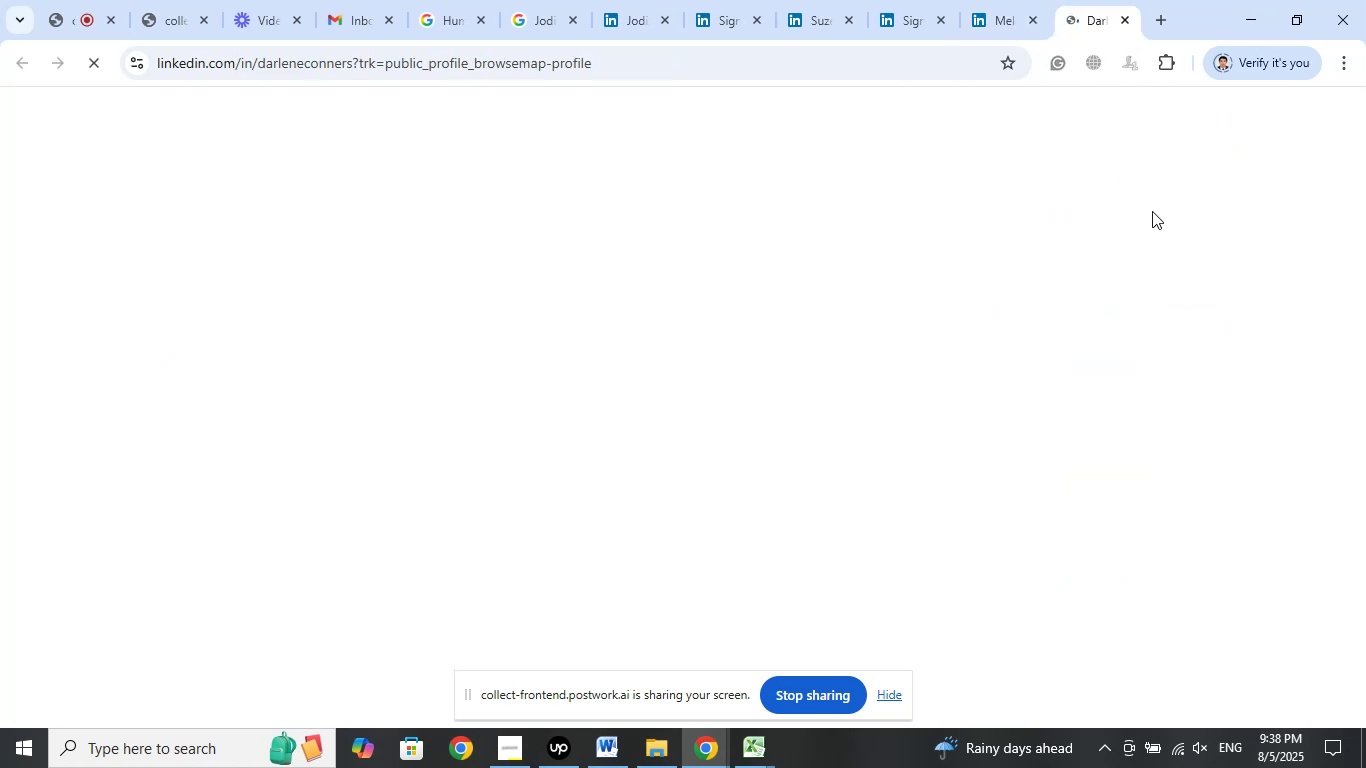 
mouse_move([1127, 311])
 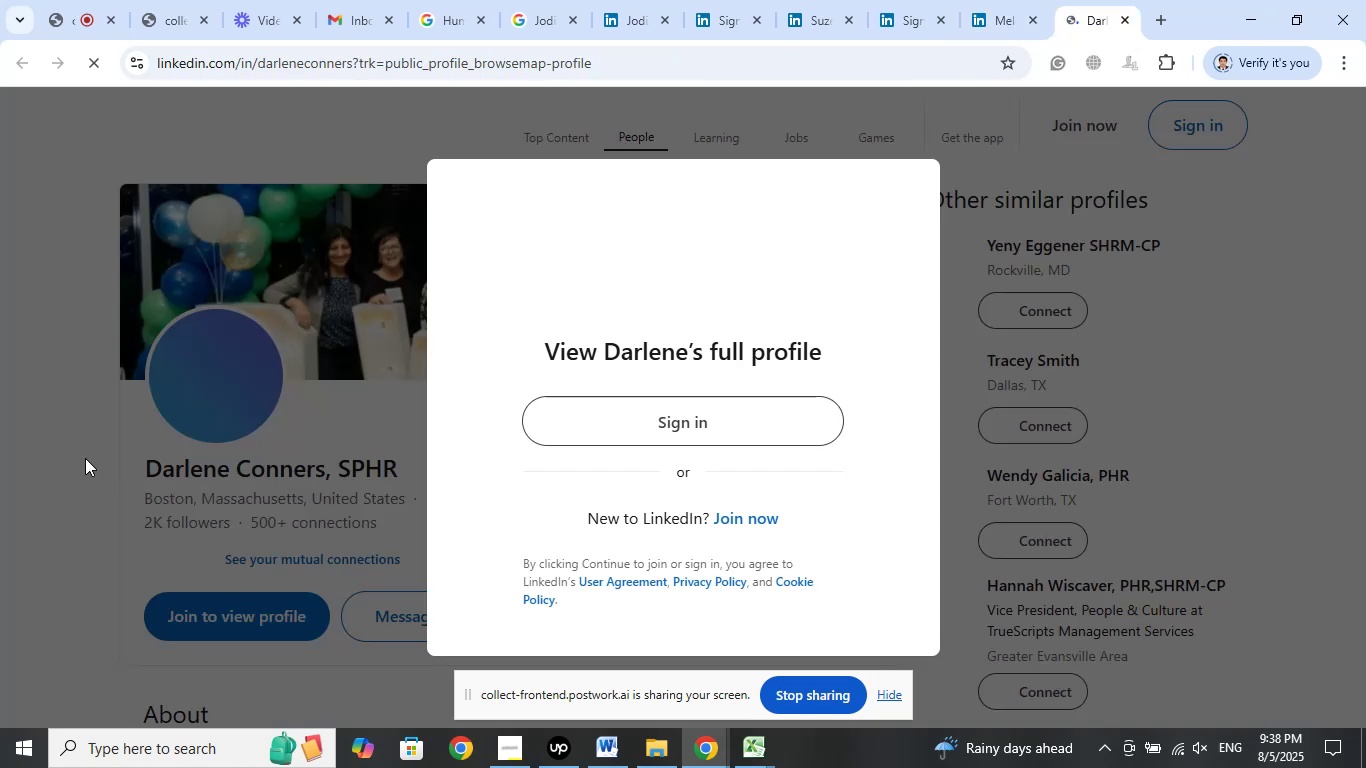 
left_click([85, 458])
 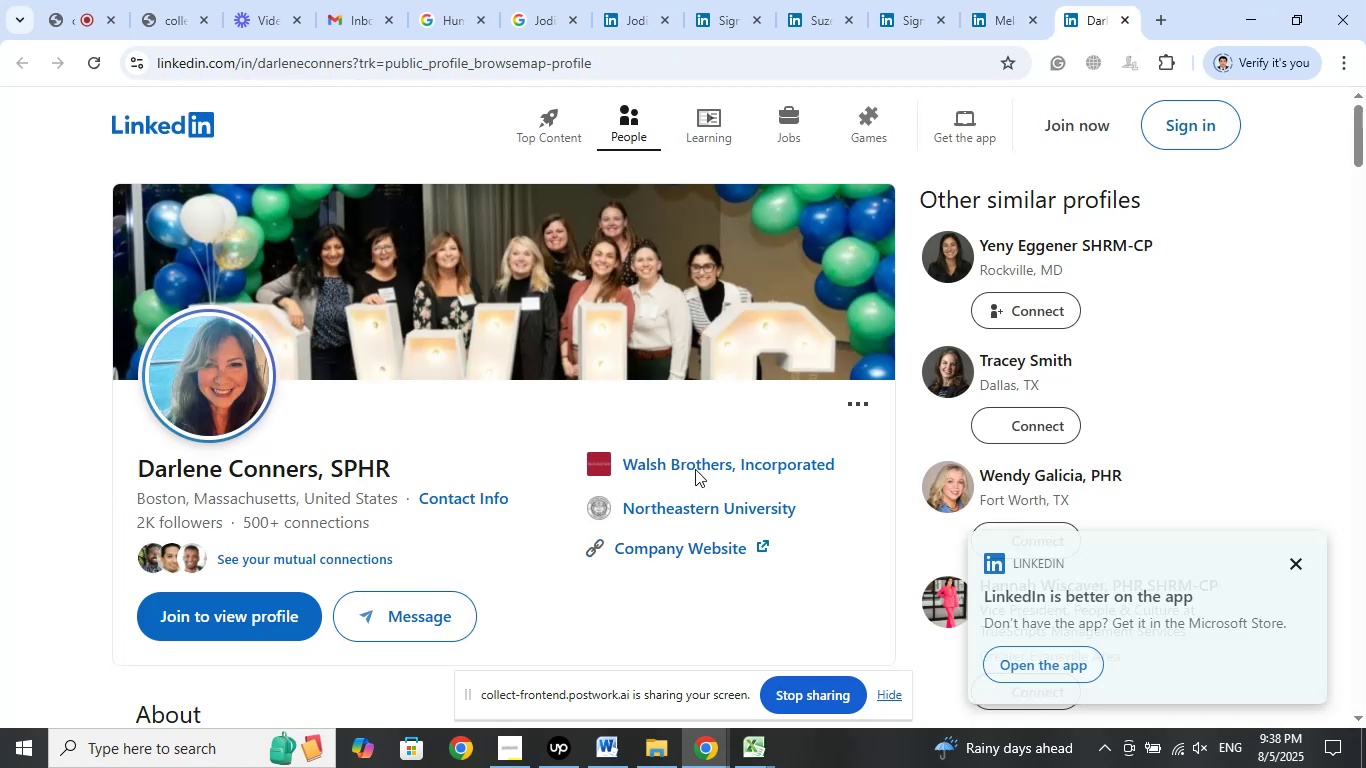 
right_click([695, 465])
 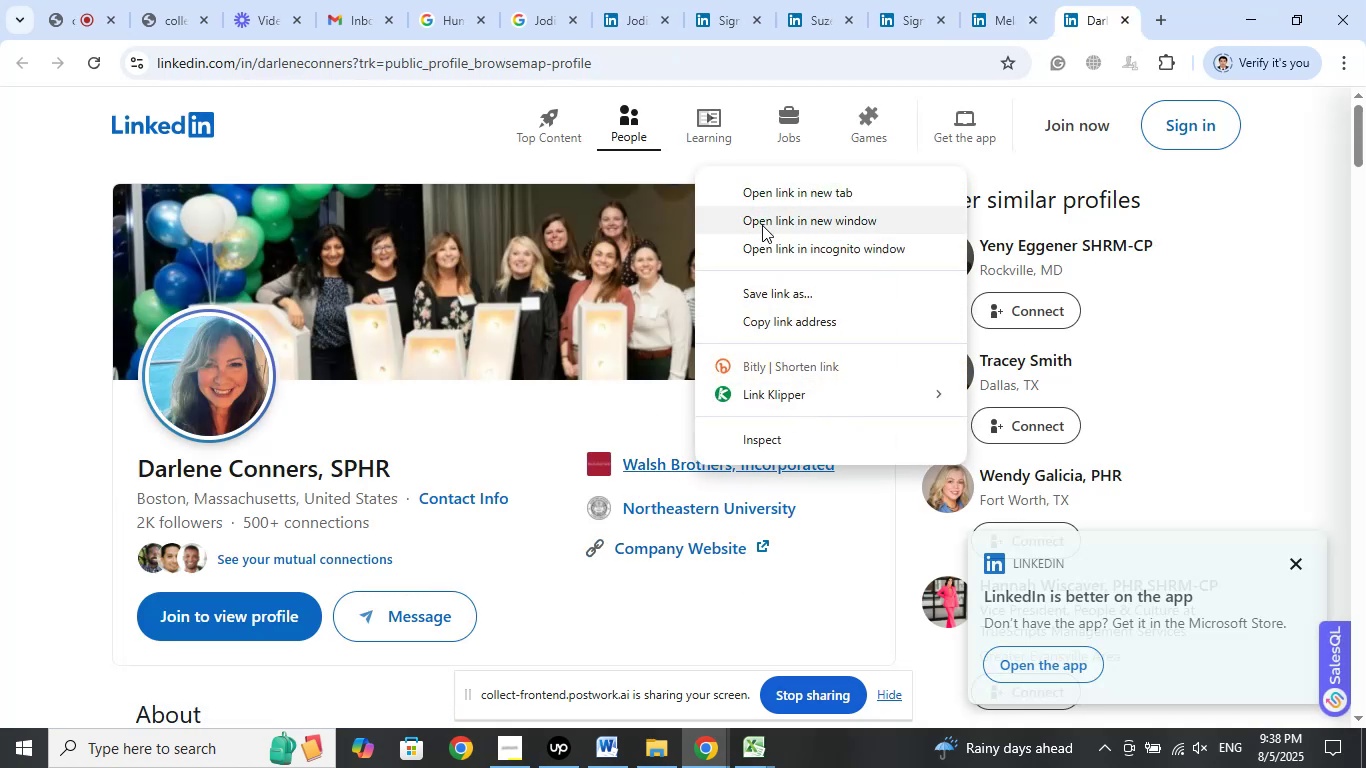 
left_click([767, 195])
 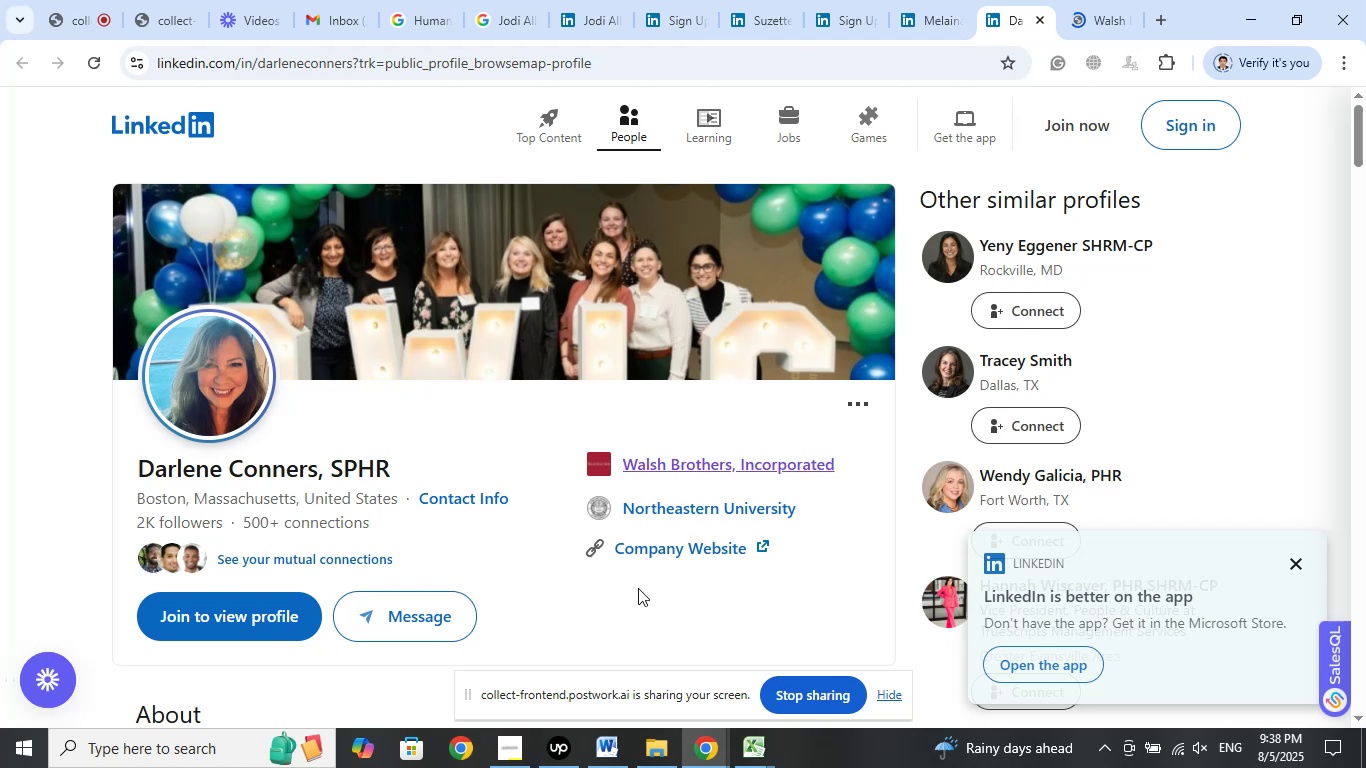 
left_click([547, 739])
 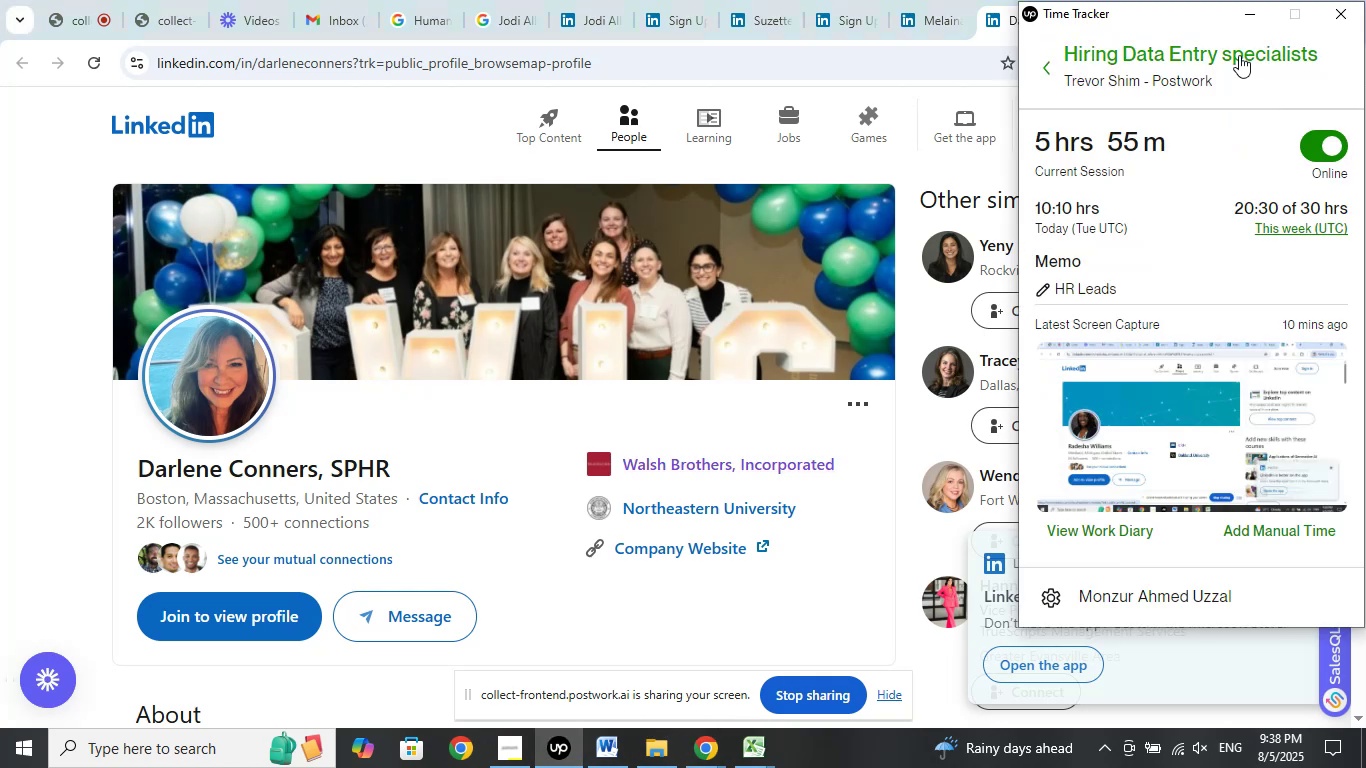 
left_click([1246, 14])
 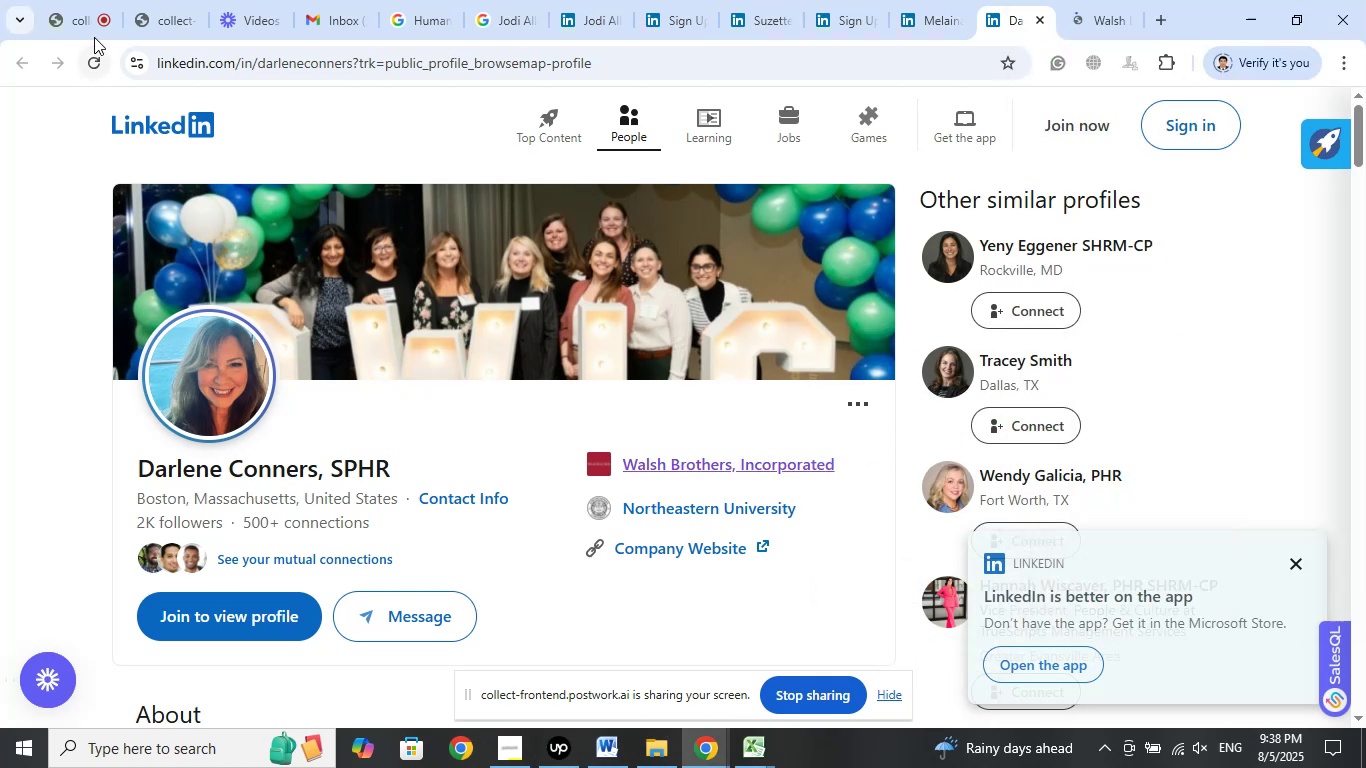 
left_click([87, 11])
 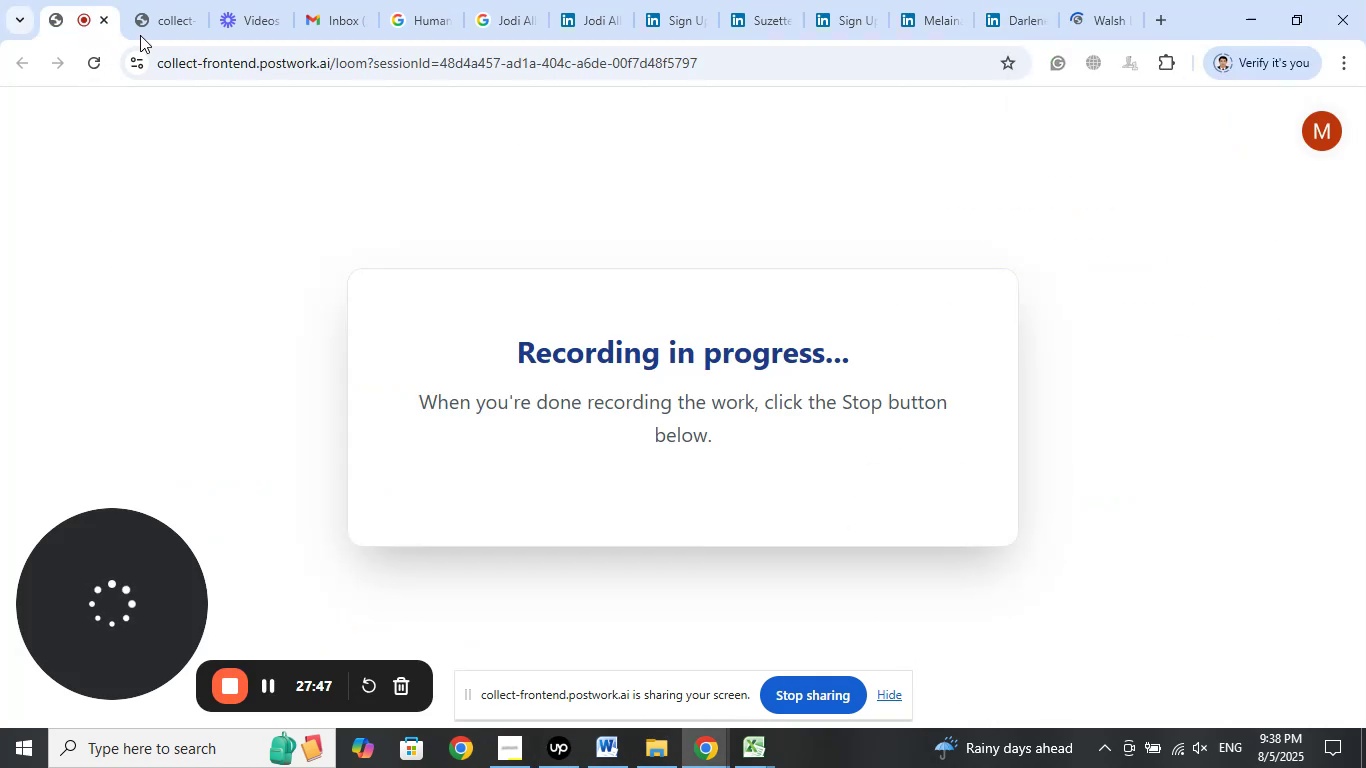 
left_click([165, 14])
 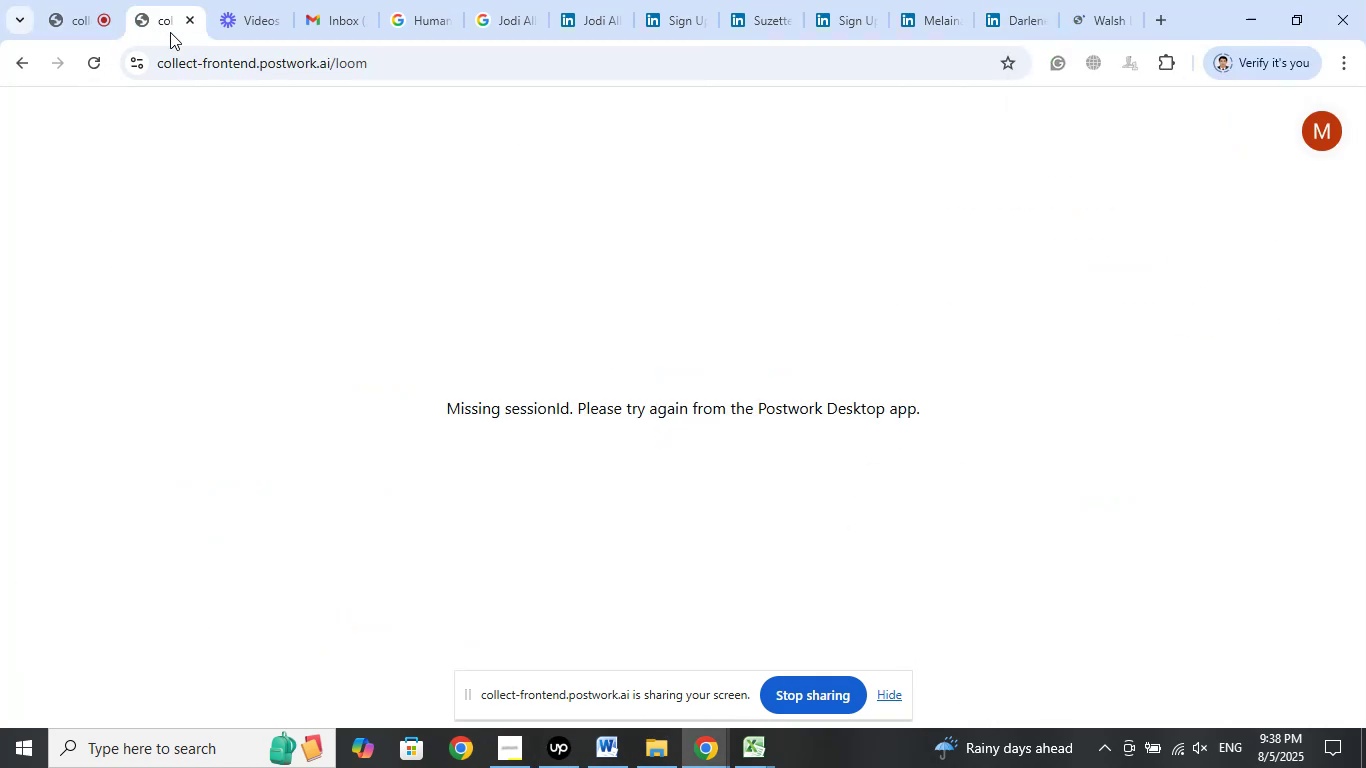 
mouse_move([252, 54])
 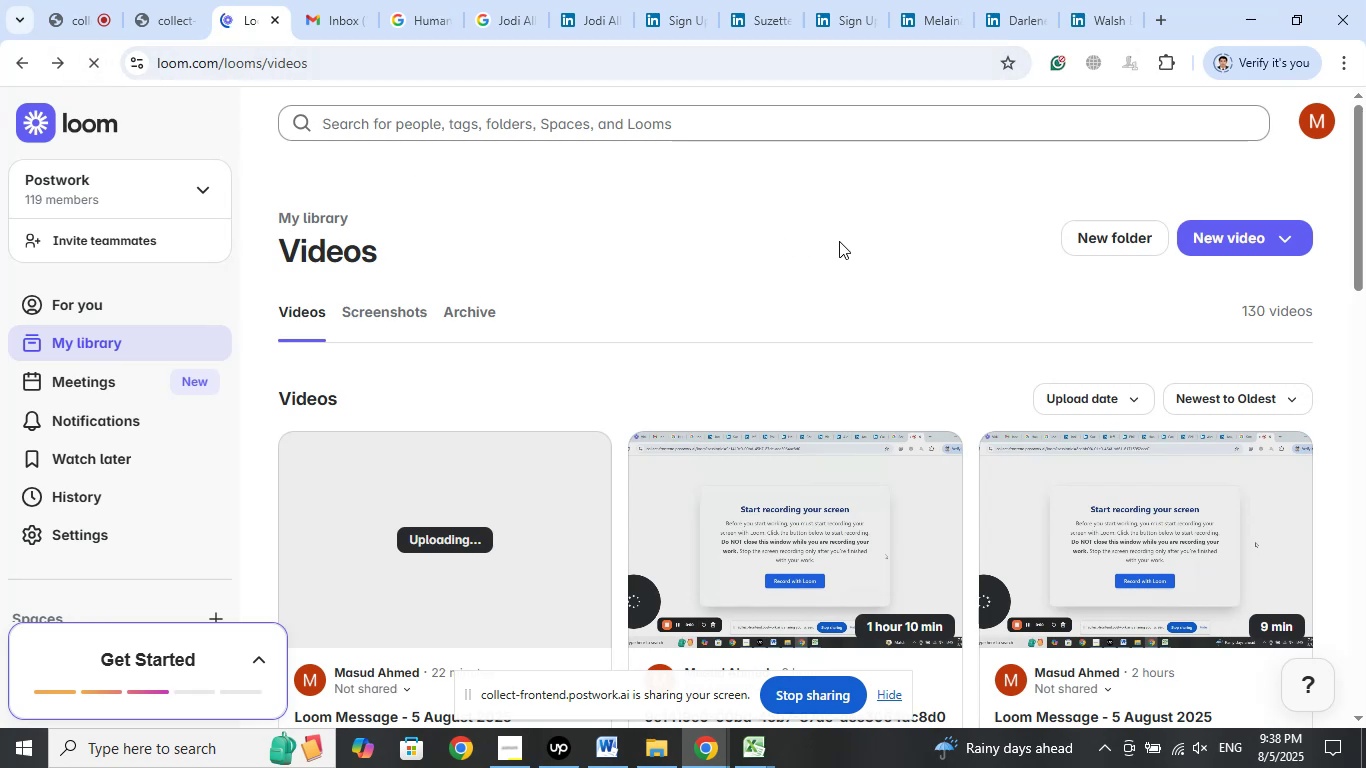 
wait(8.94)
 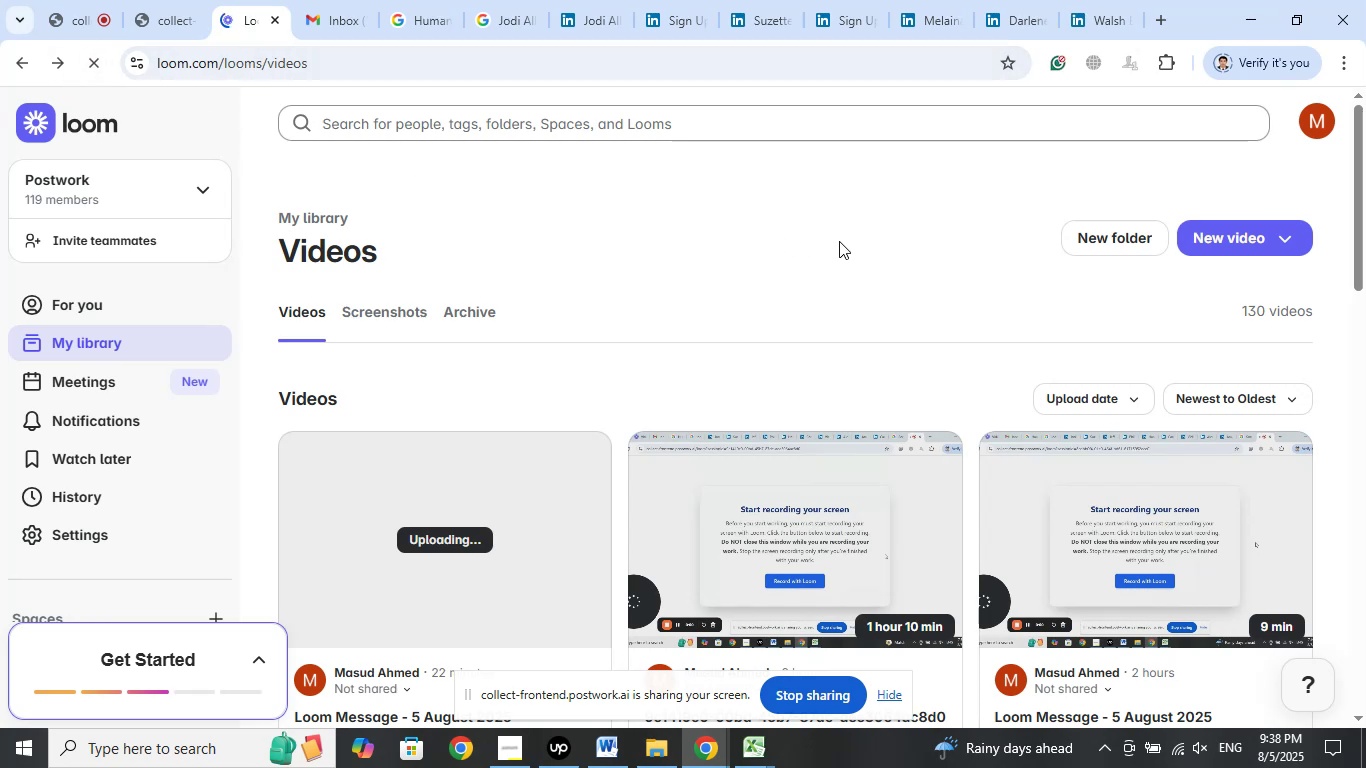 
mouse_move([1061, 31])
 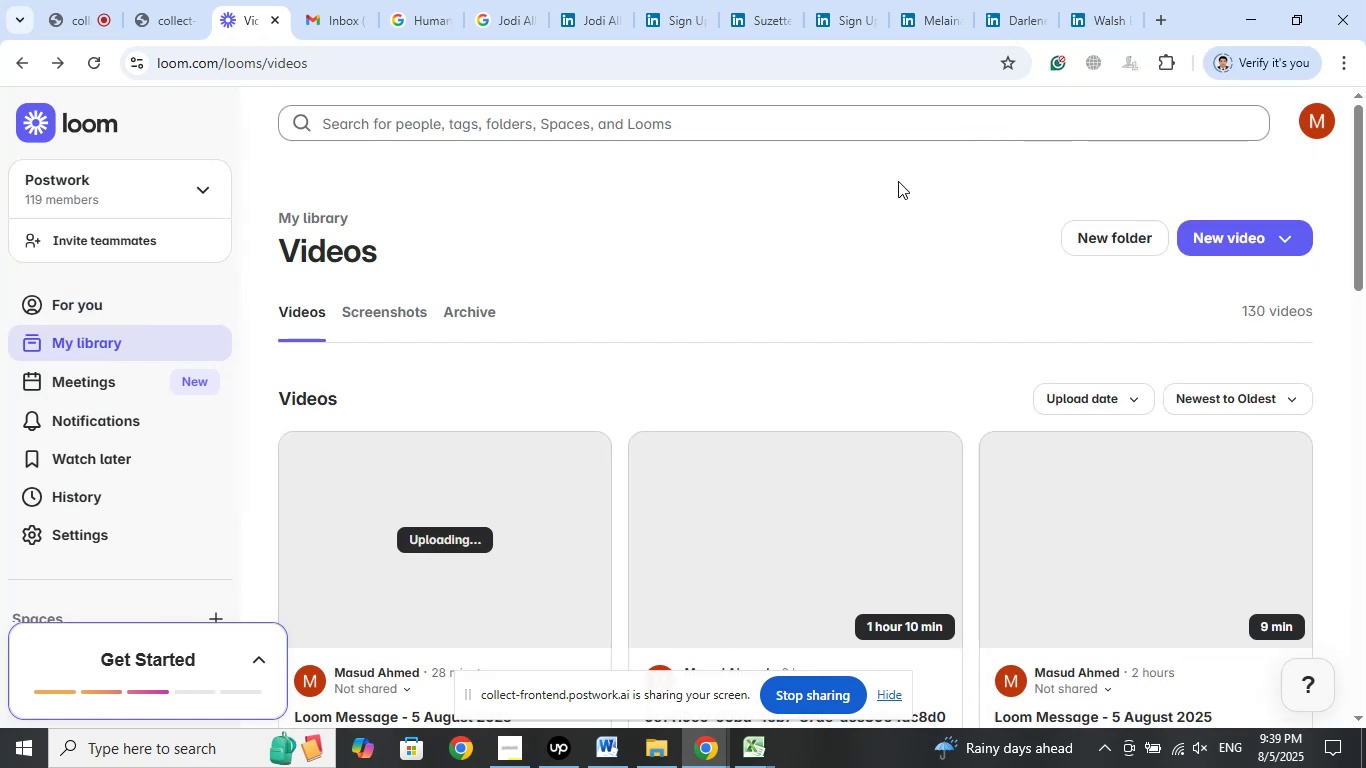 
left_click([1088, 19])
 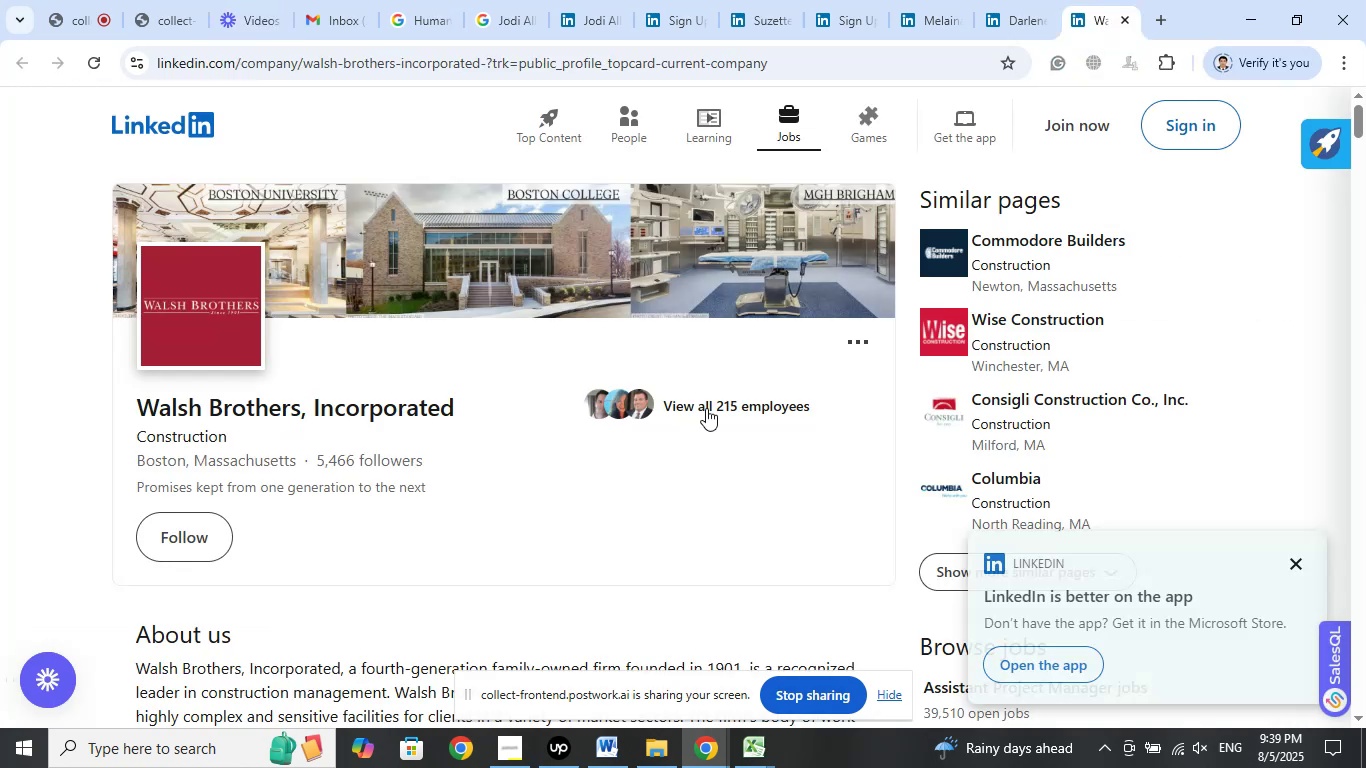 
scroll: coordinate [683, 393], scroll_direction: down, amount: 7.0
 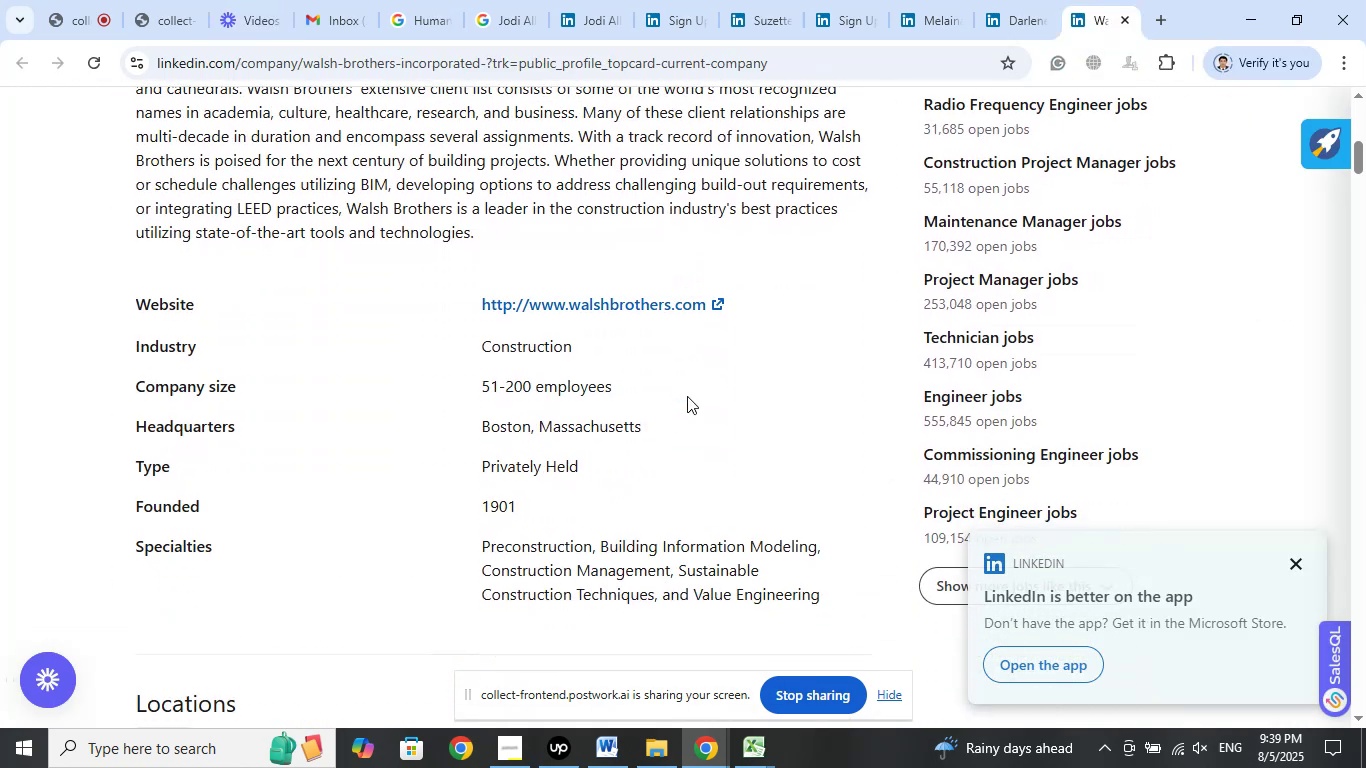 
scroll: coordinate [739, 476], scroll_direction: up, amount: 9.0
 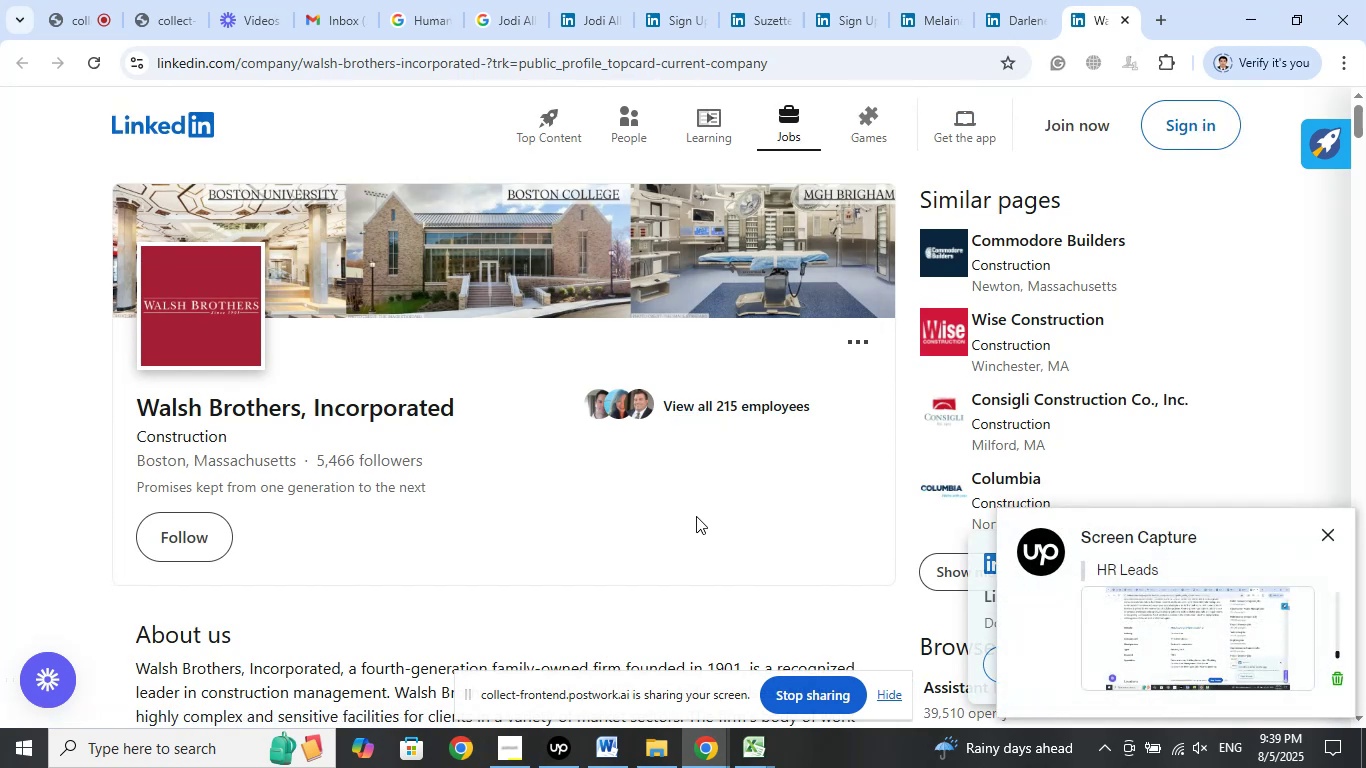 
left_click_drag(start_coordinate=[259, 490], to_coordinate=[482, 487])
 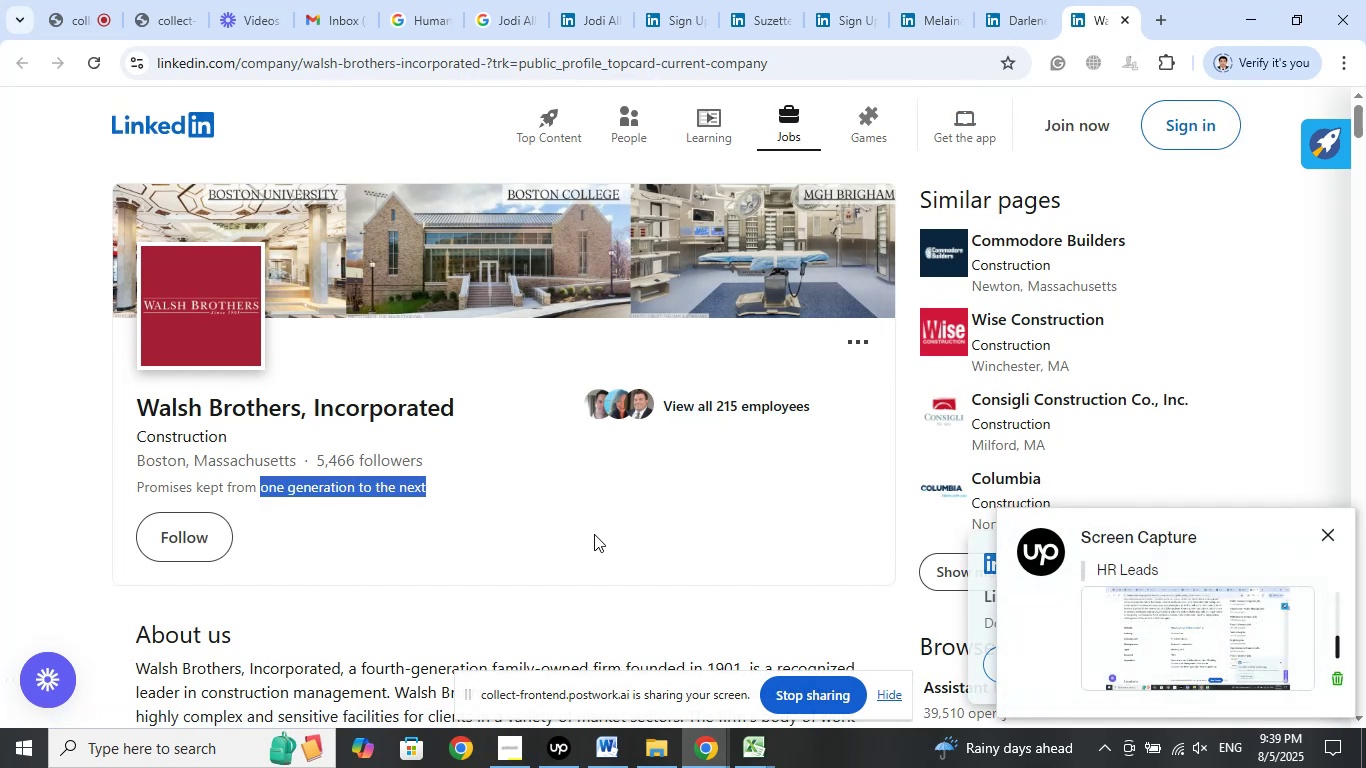 
left_click([594, 534])
 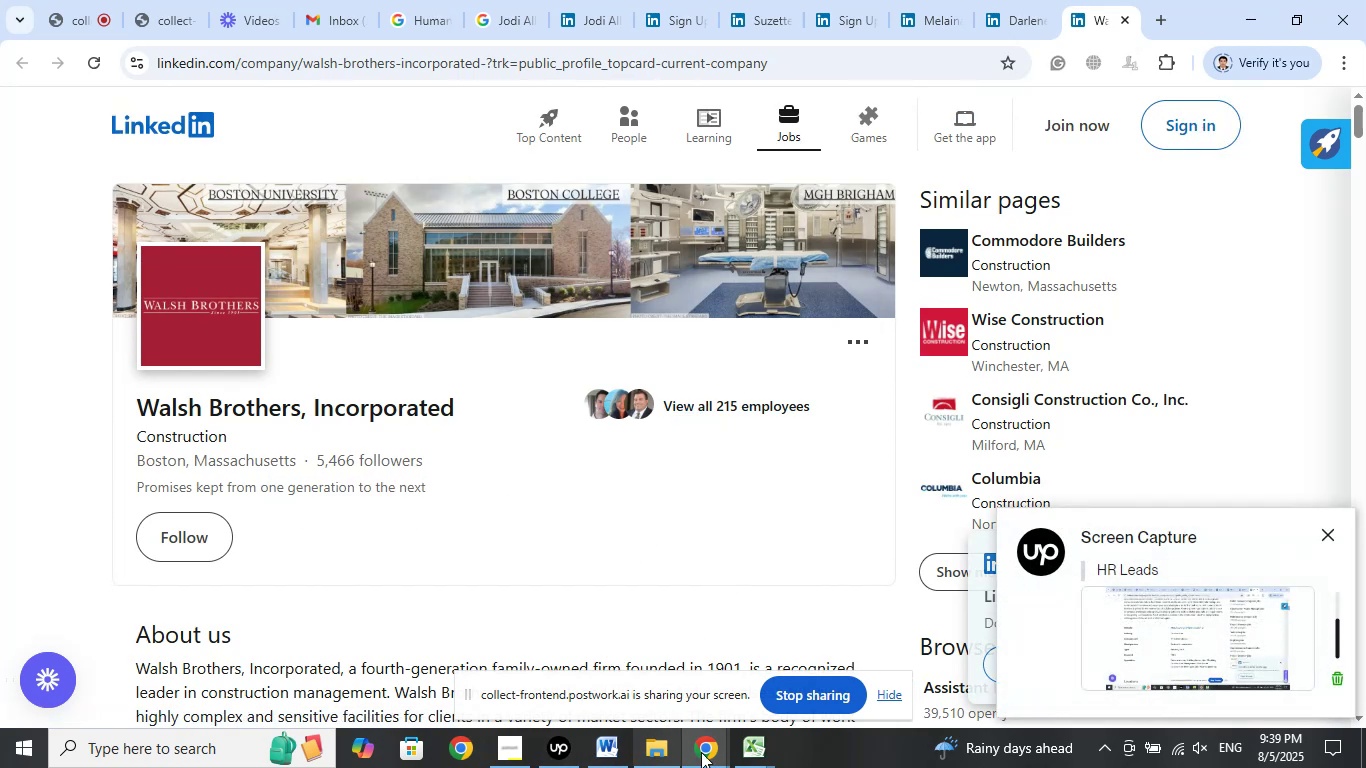 
left_click([765, 753])
 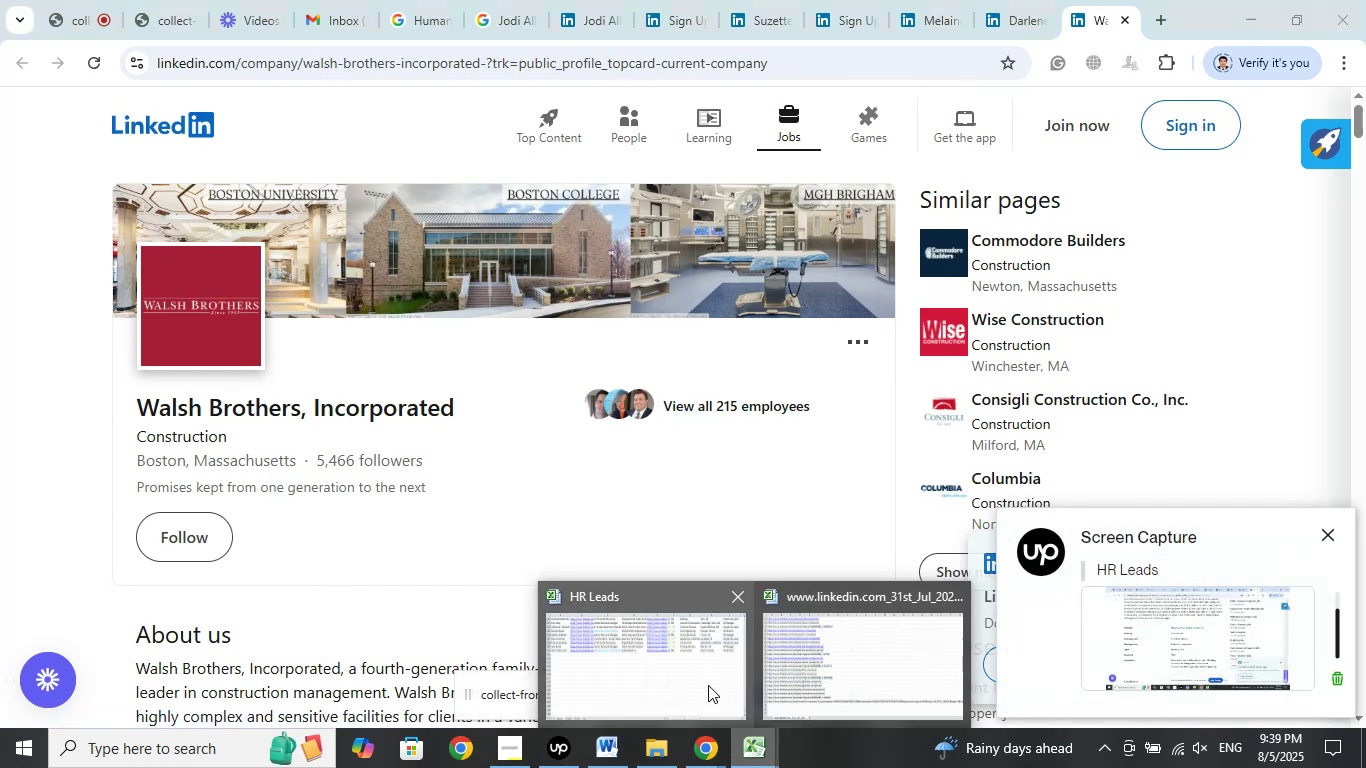 
left_click([708, 685])
 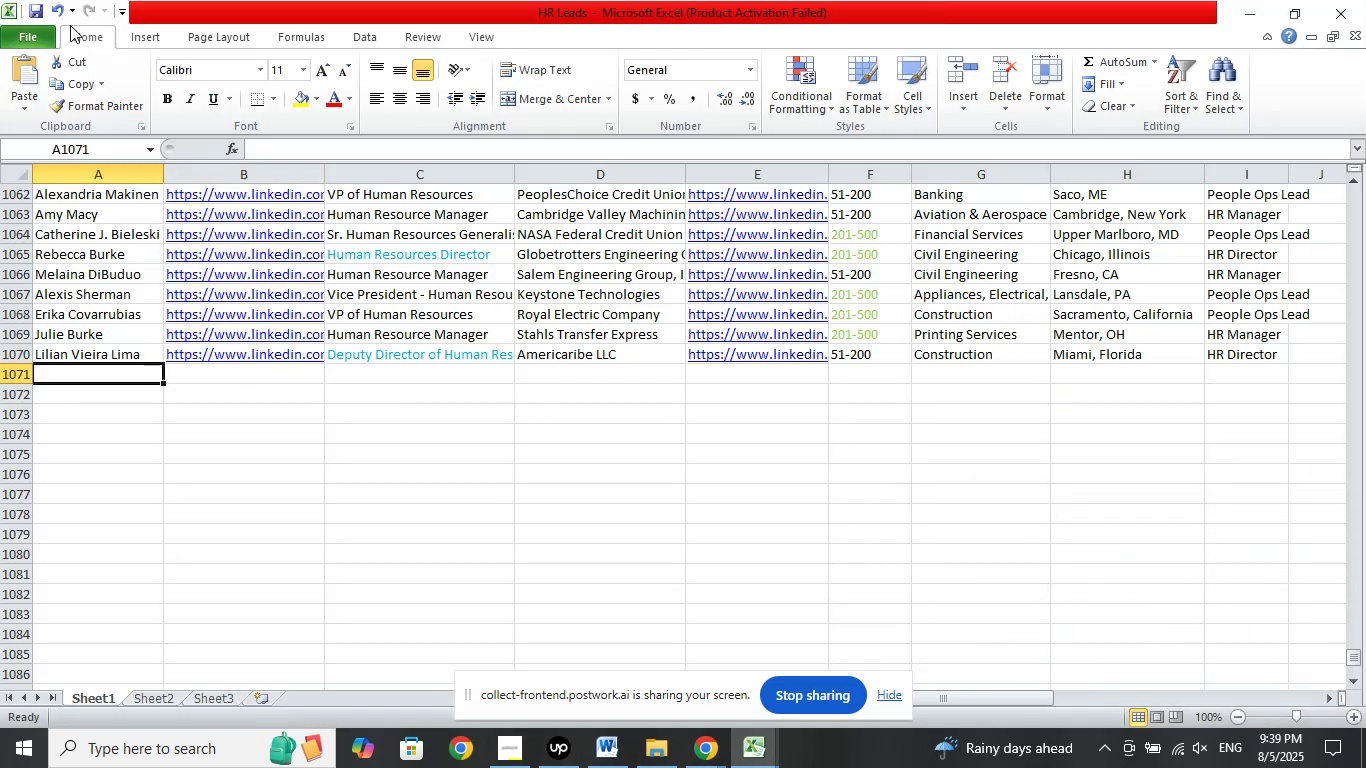 
left_click([31, 13])
 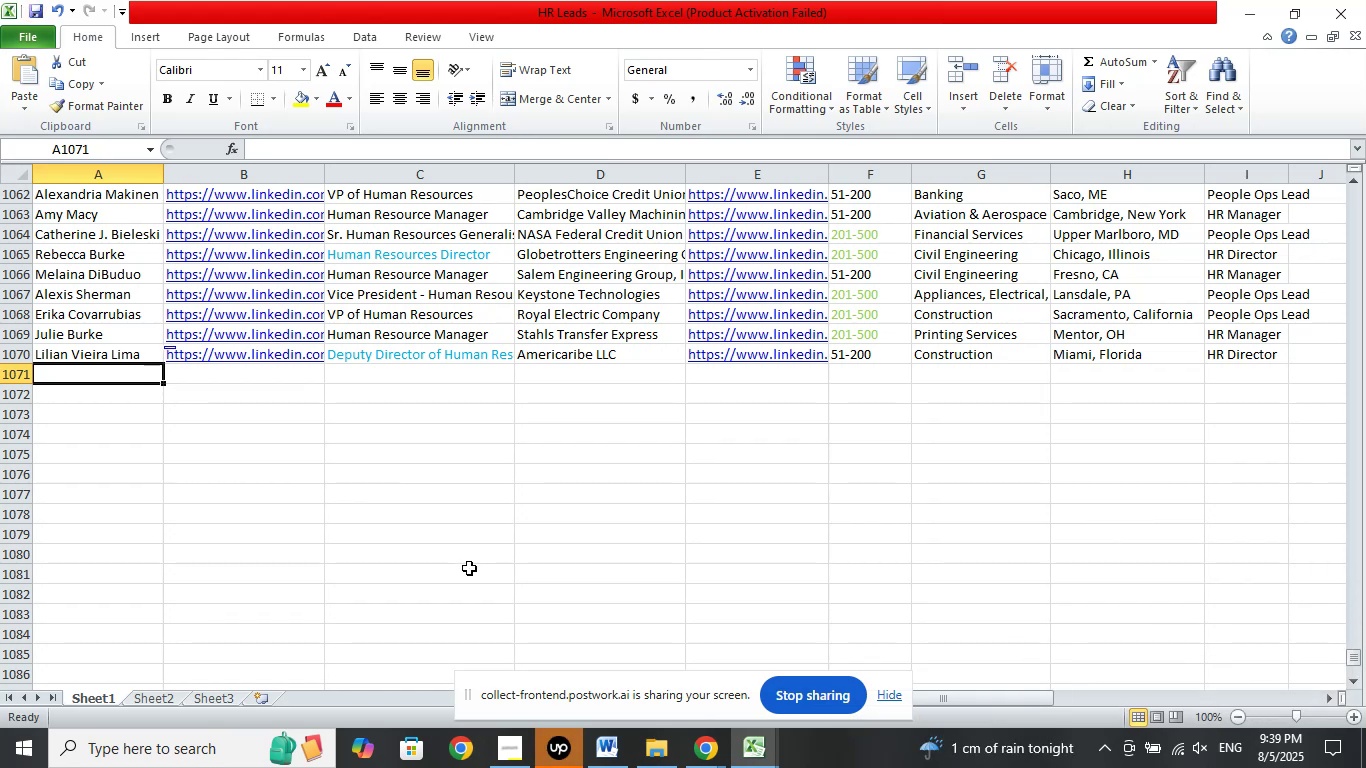 
wait(7.17)
 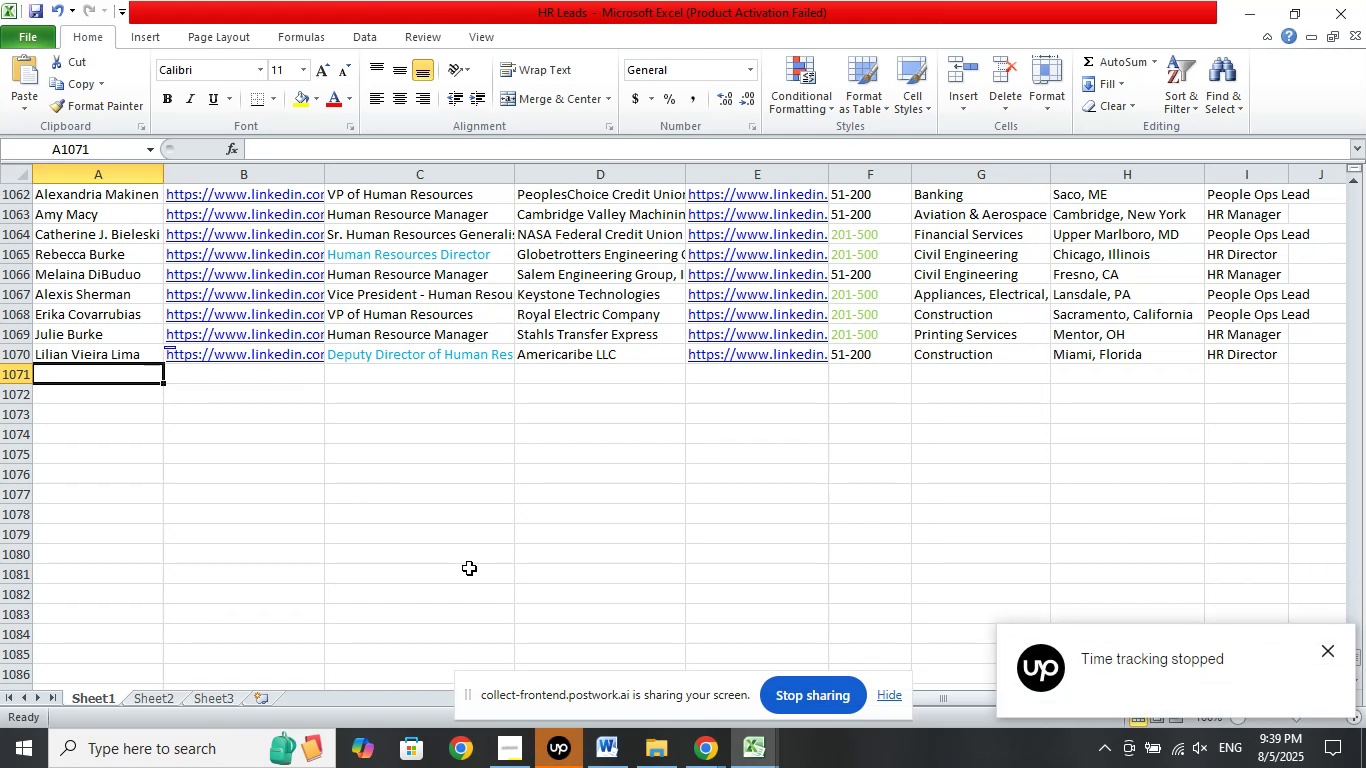 
left_click([569, 753])
 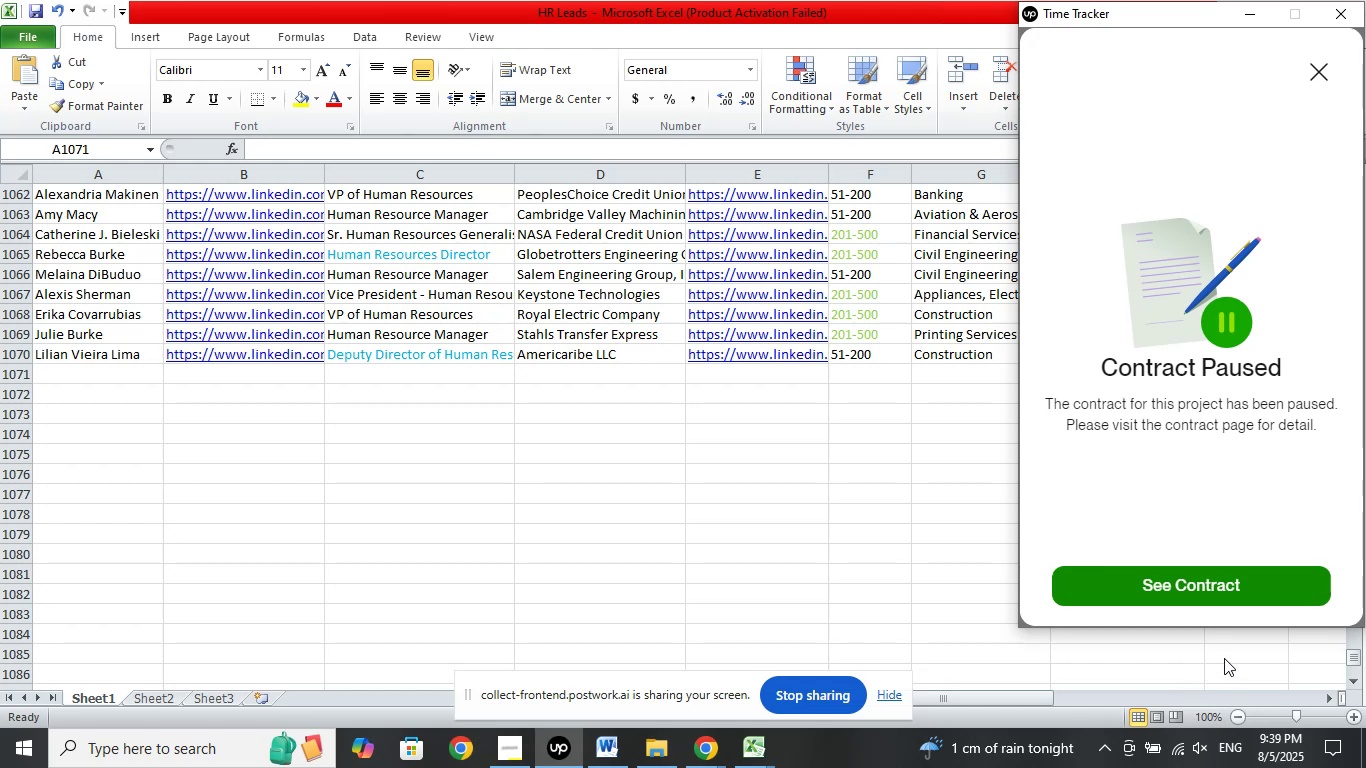 
wait(11.6)
 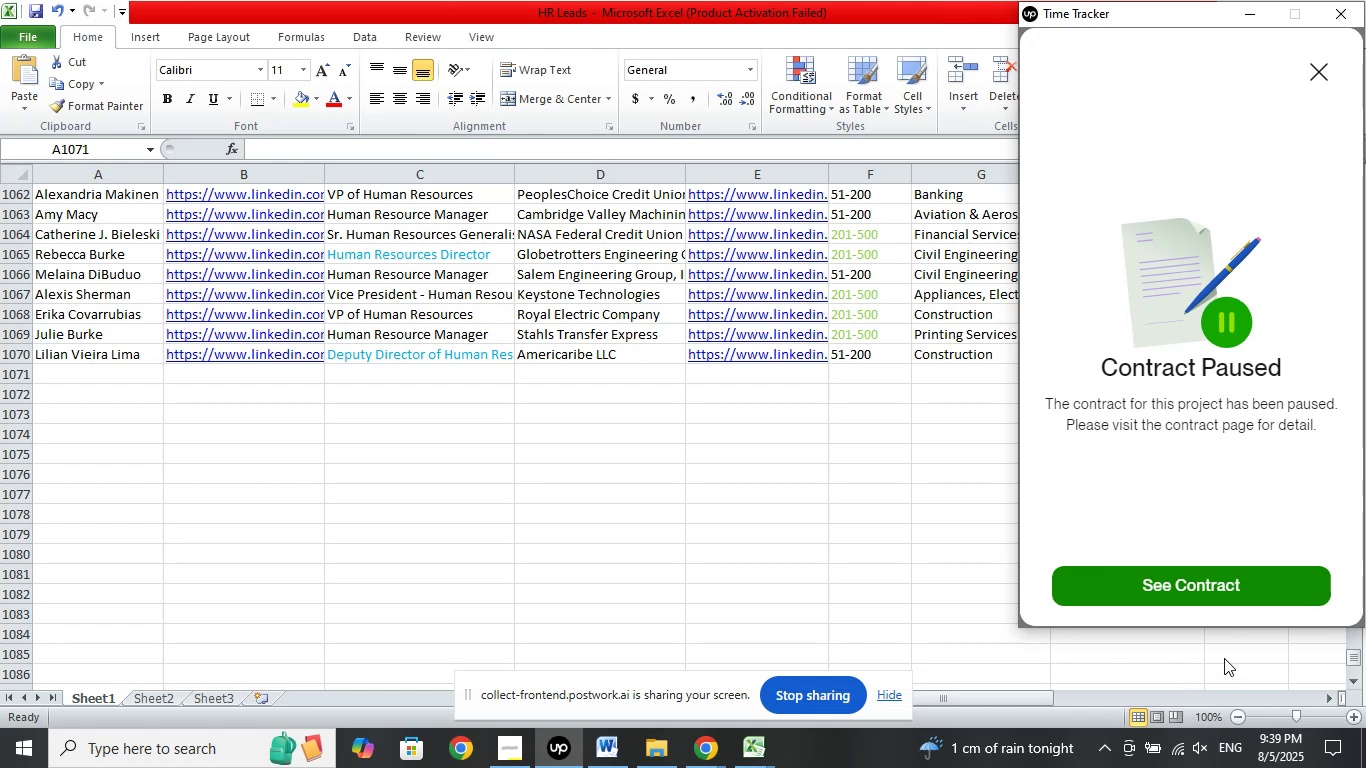 
left_click([84, 369])
 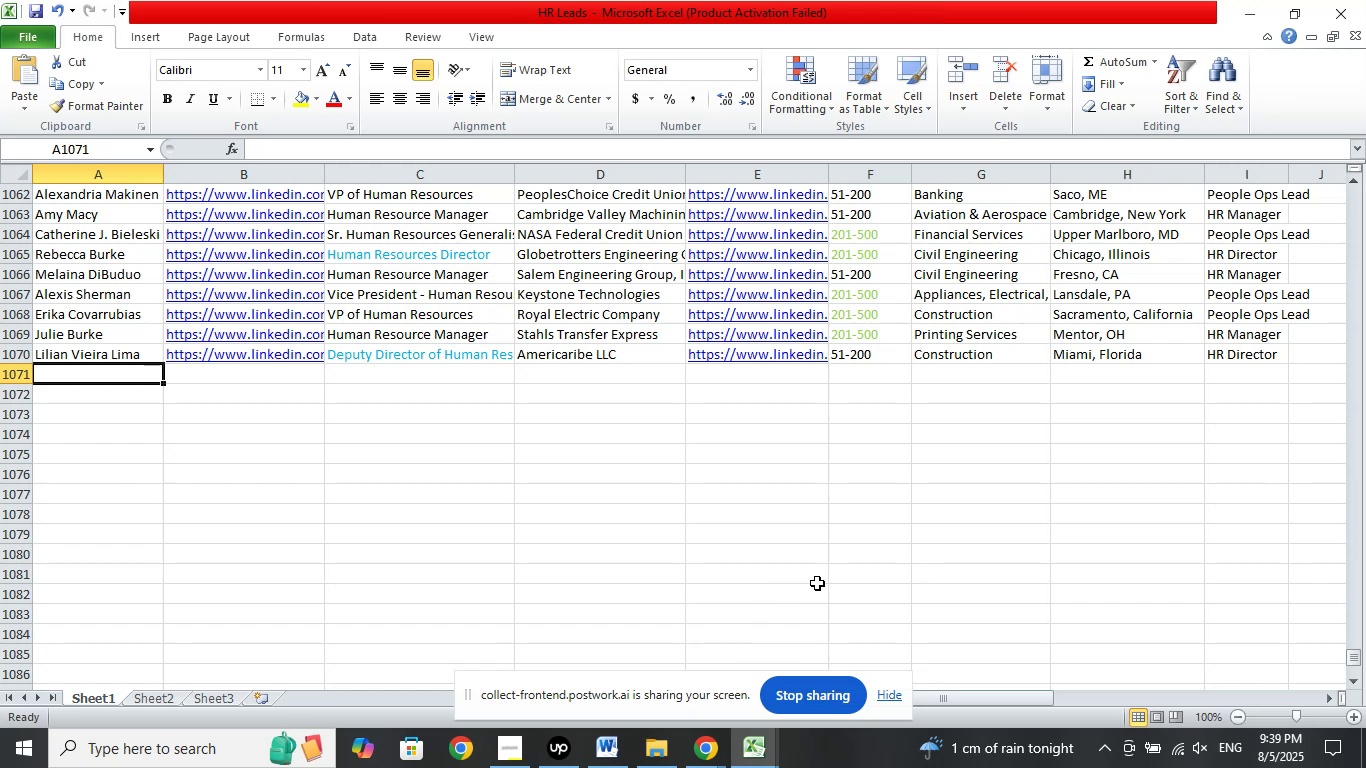 
left_click([713, 749])
 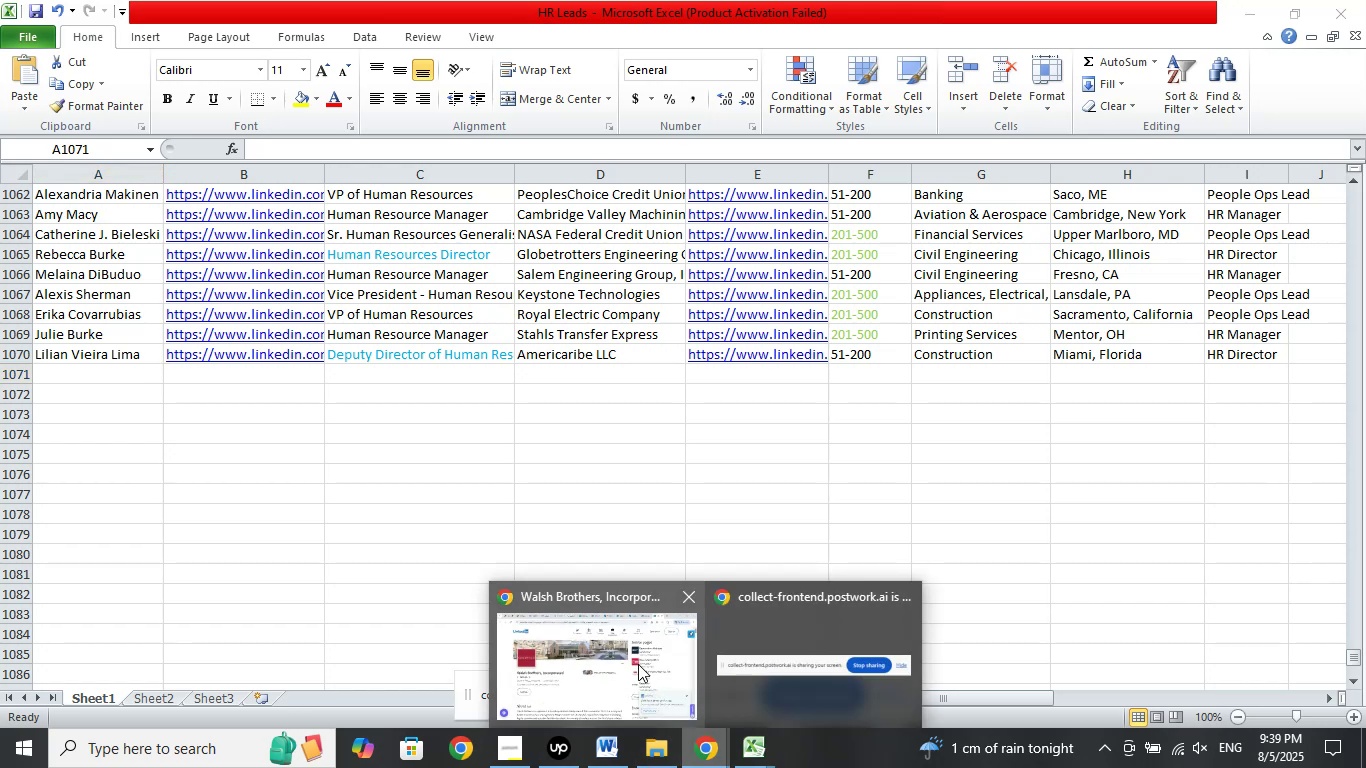 